 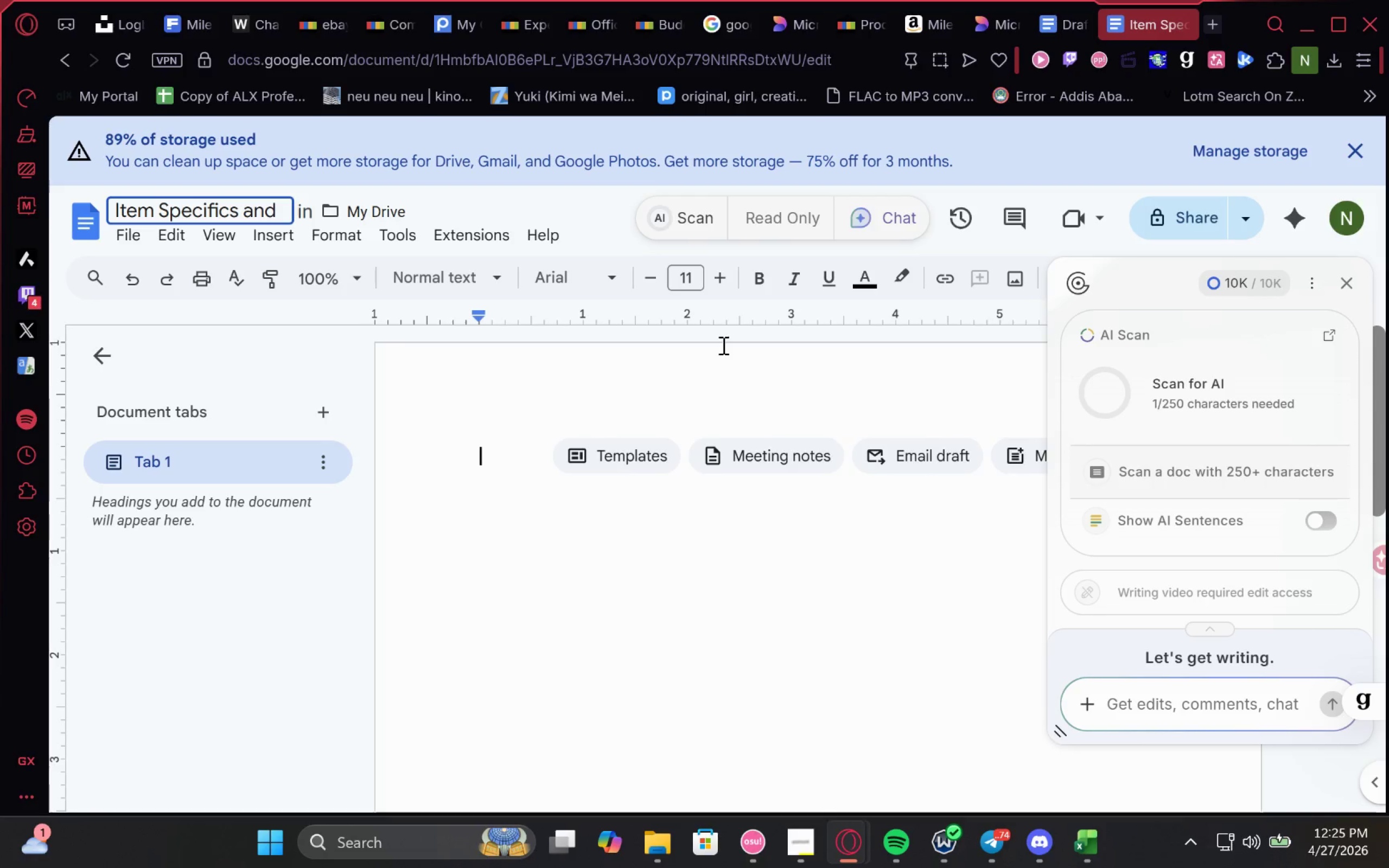 
type(Shipping Info)
 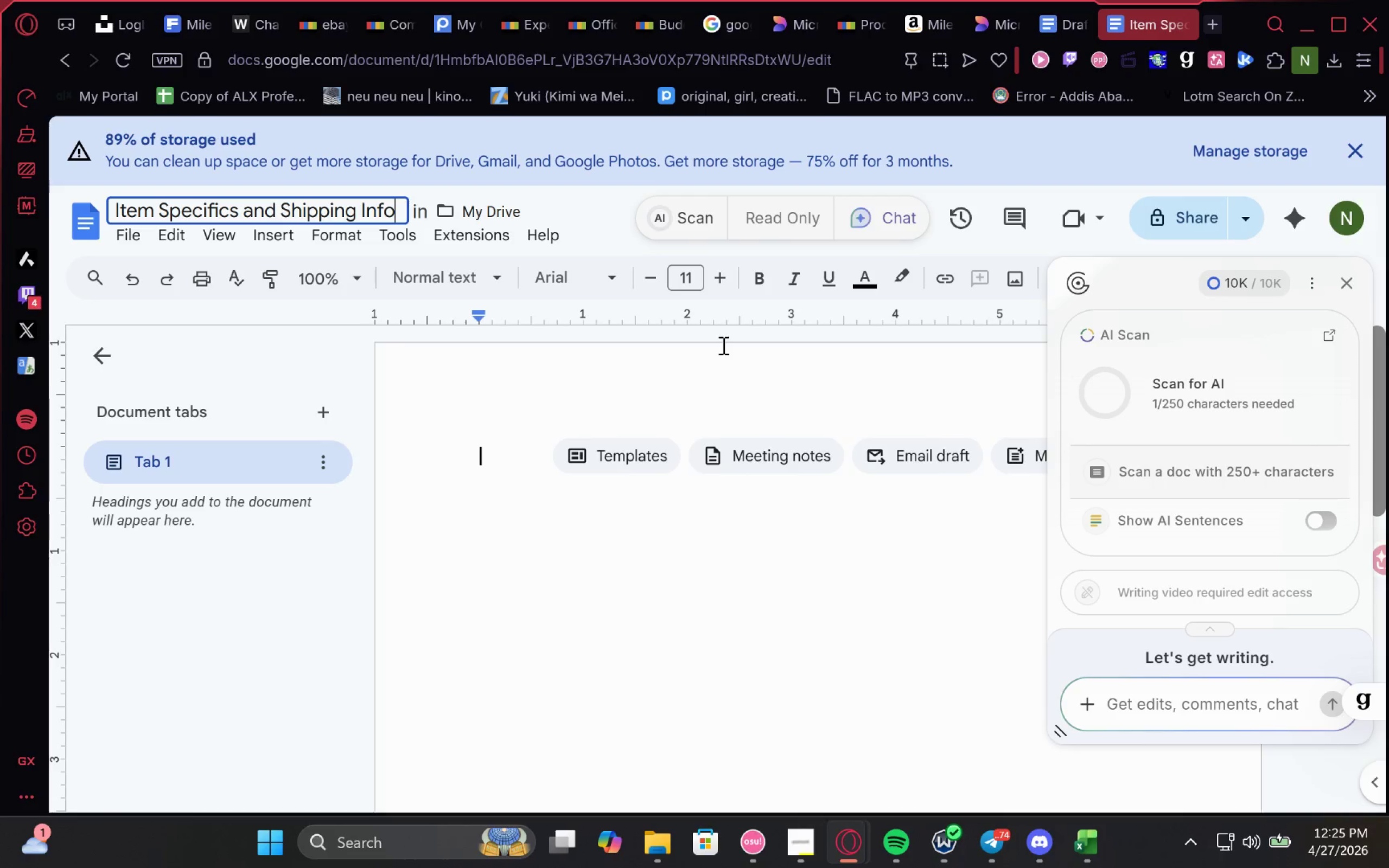 
left_click([462, 443])
 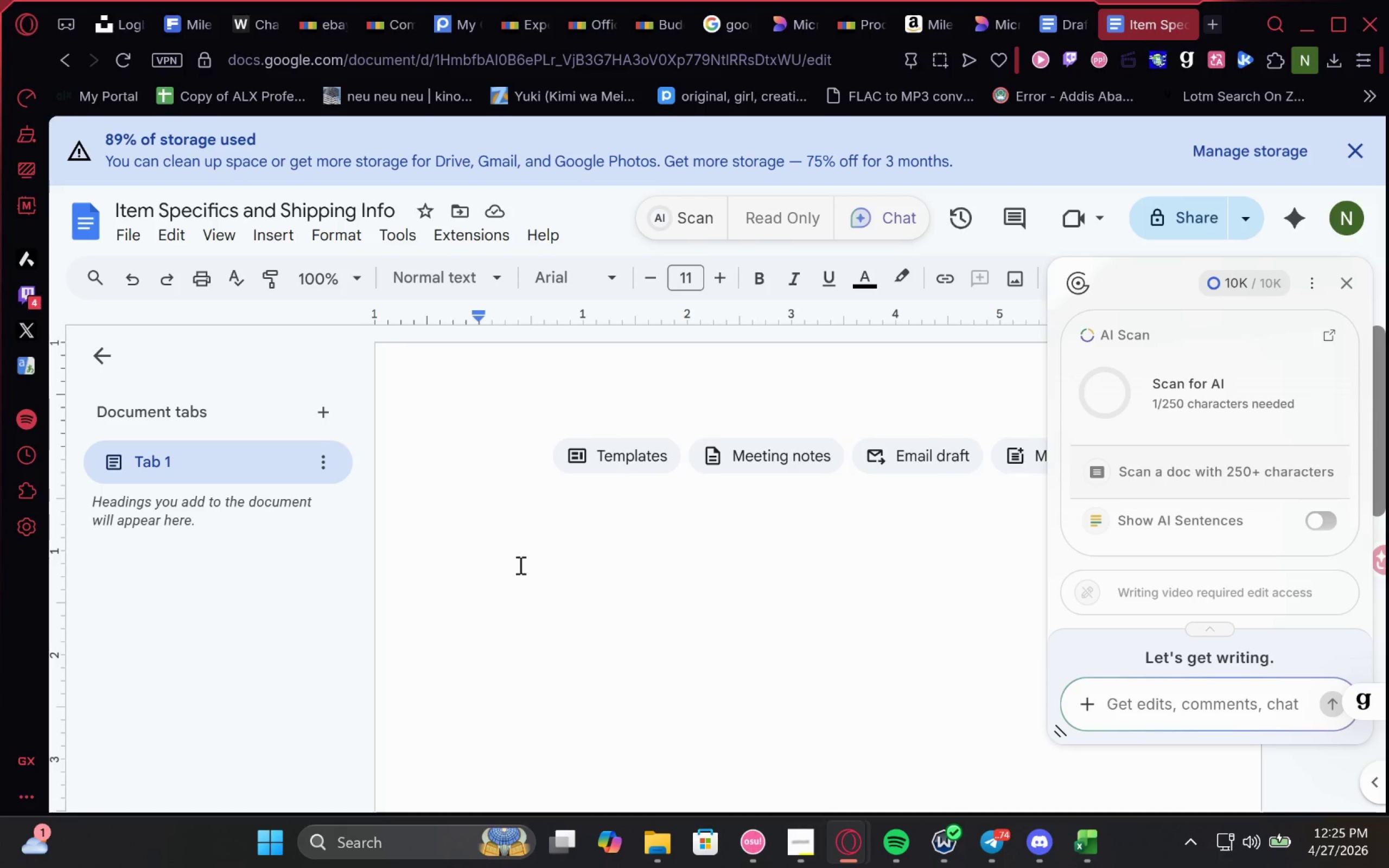 
key(Control+V)
 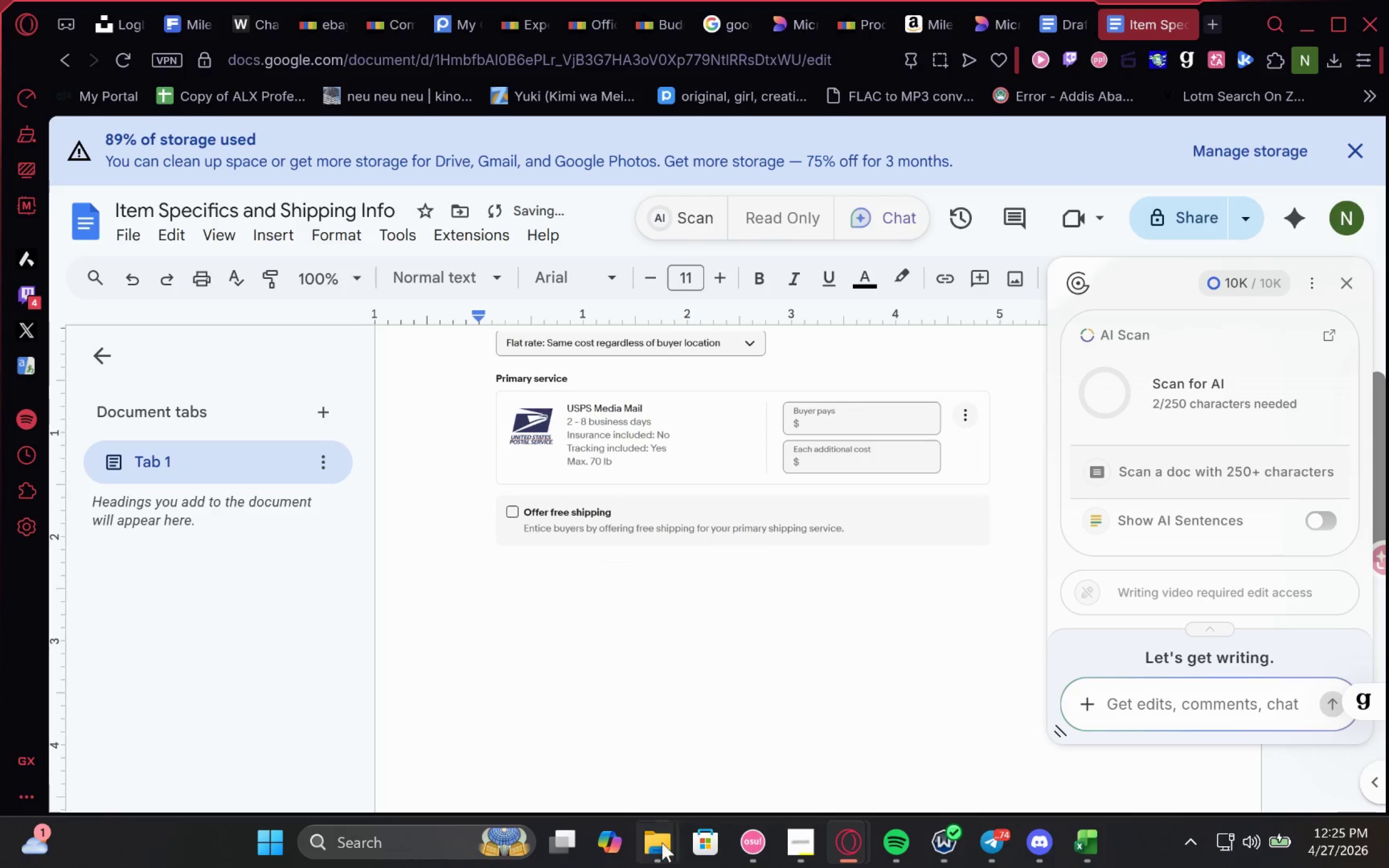 
left_click([704, 746])
 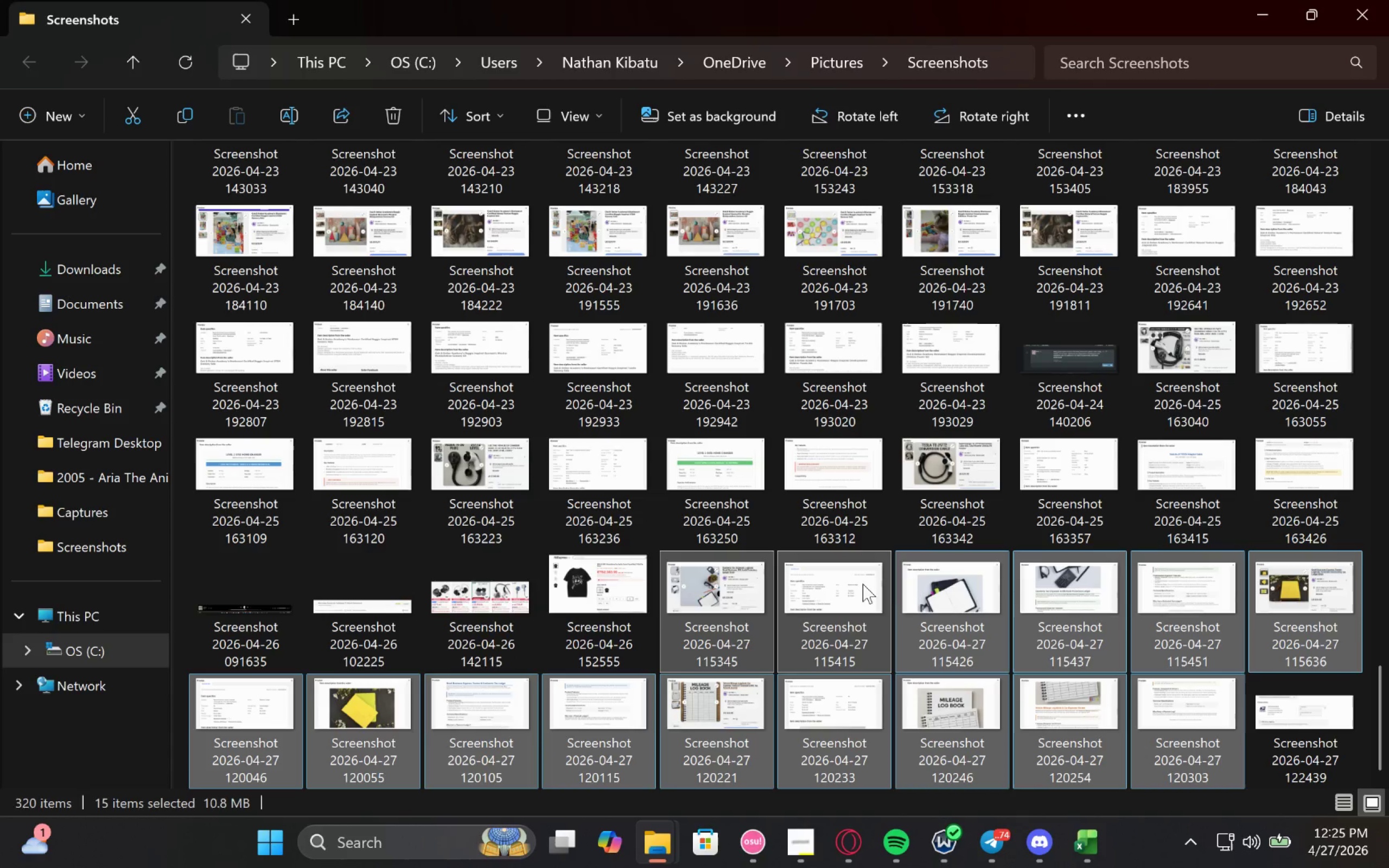 
left_click([927, 573])
 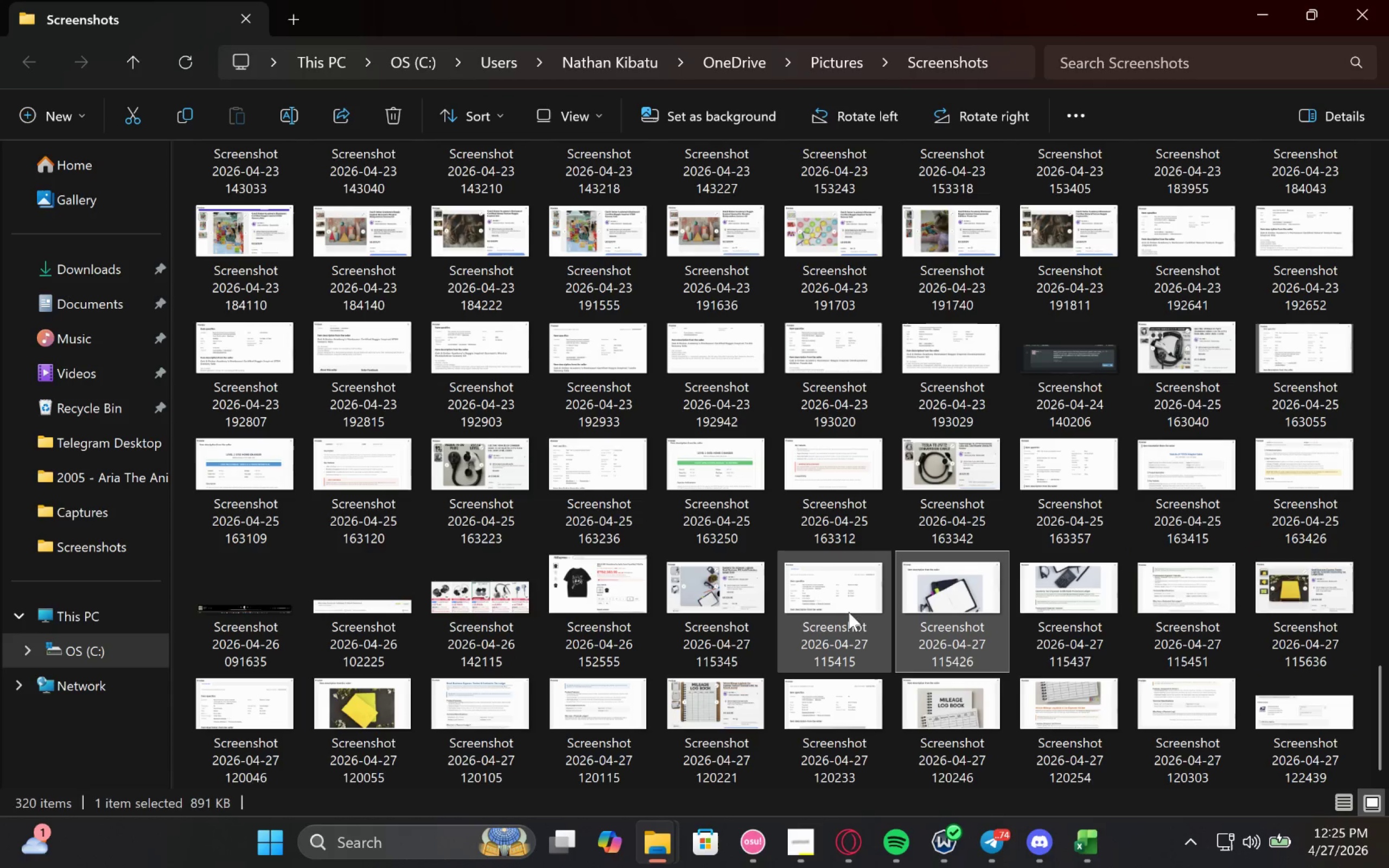 
left_click([855, 607])
 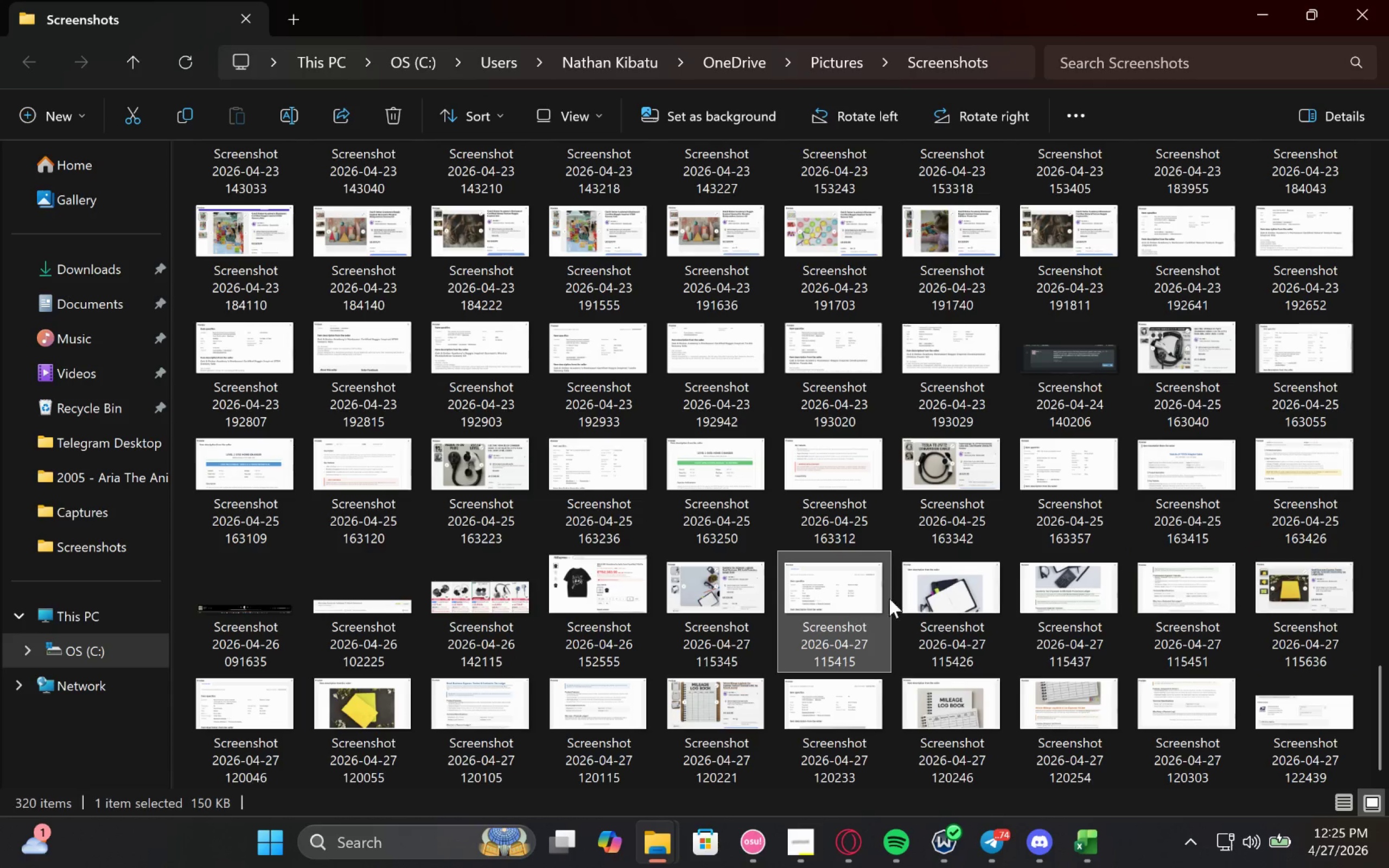 
key(Shift+ShiftLeft)
 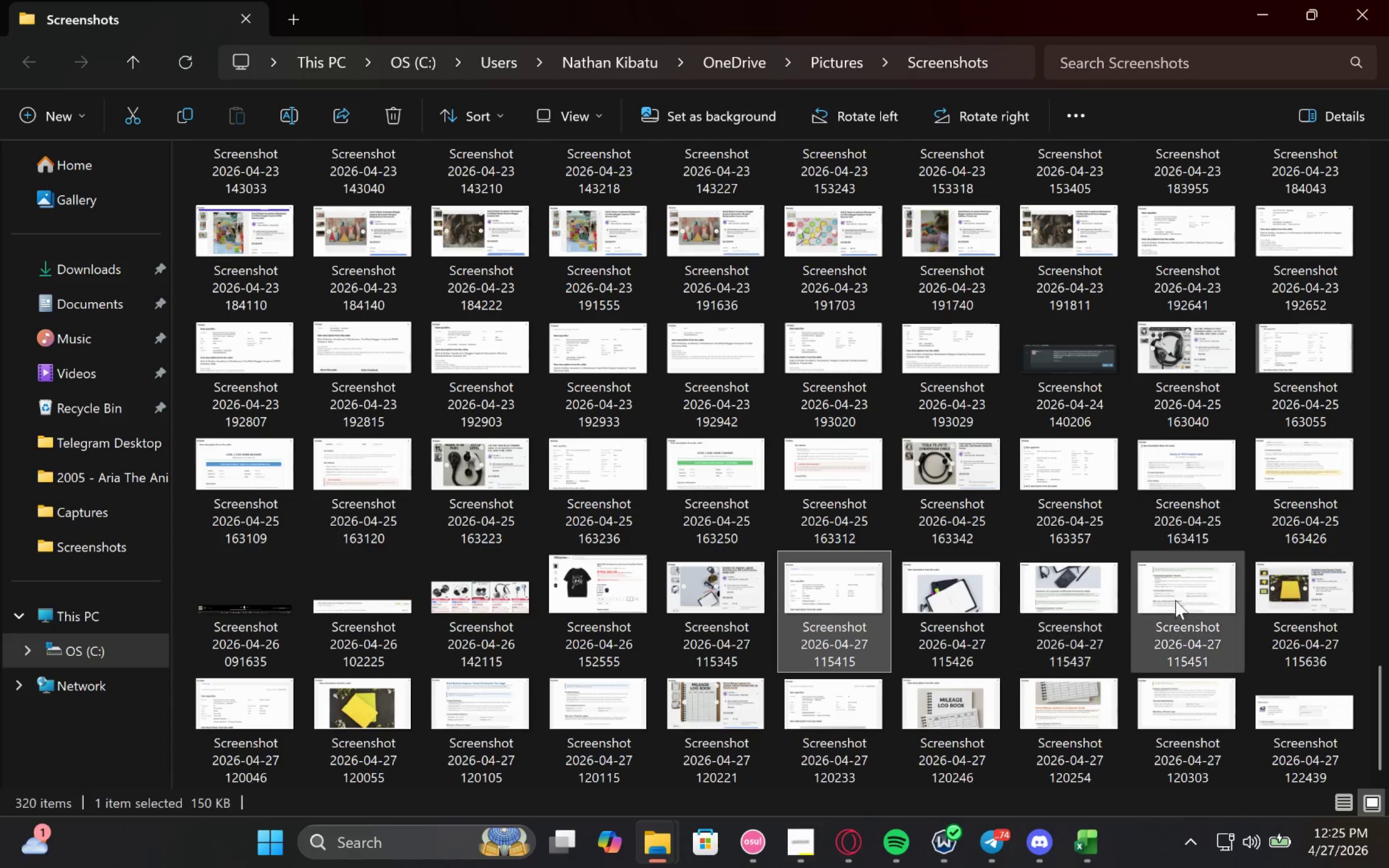 
hold_key(key=ControlLeft, duration=1.73)
left_click([1192, 595])
 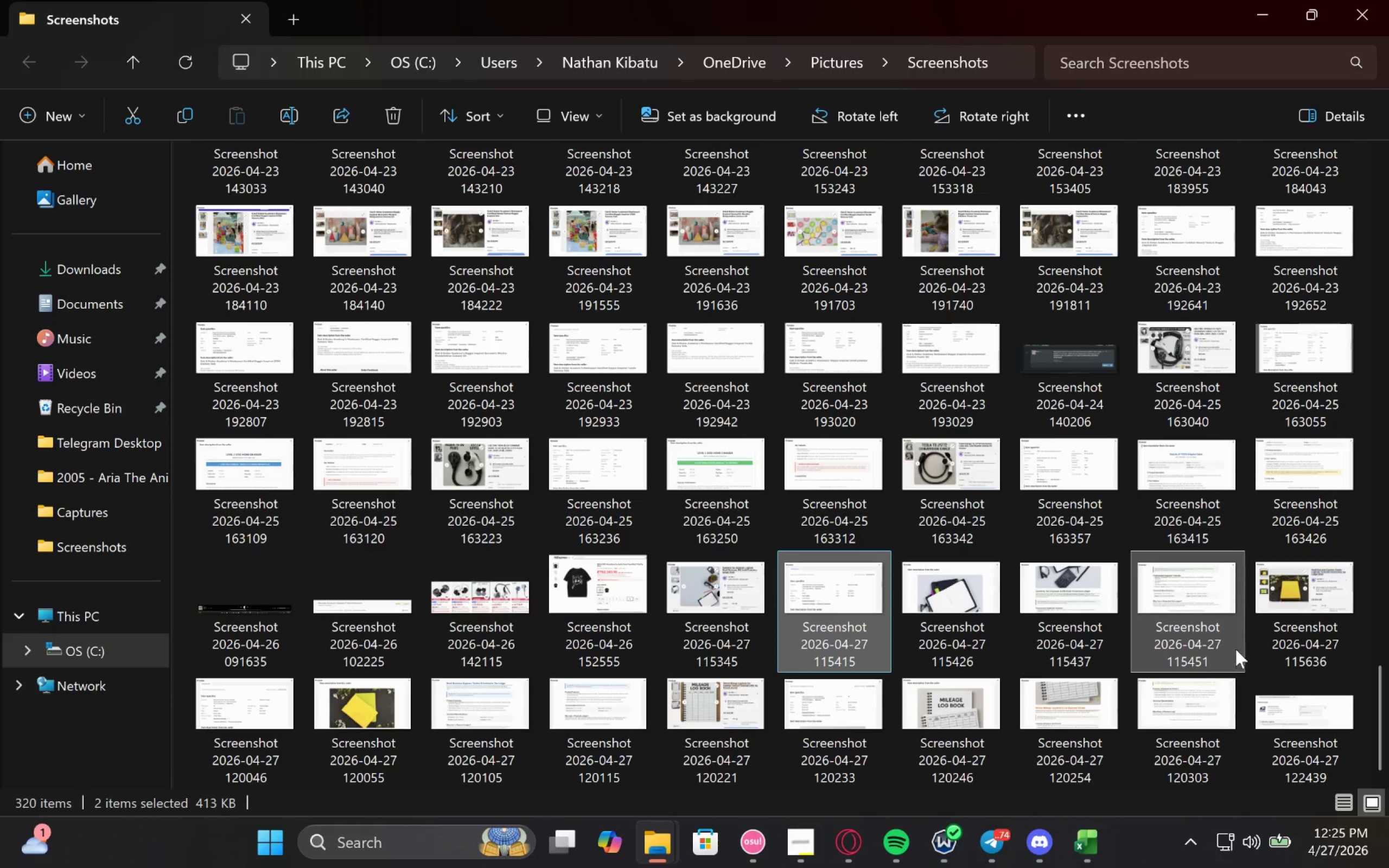 
hold_key(key=ControlLeft, duration=0.67)
 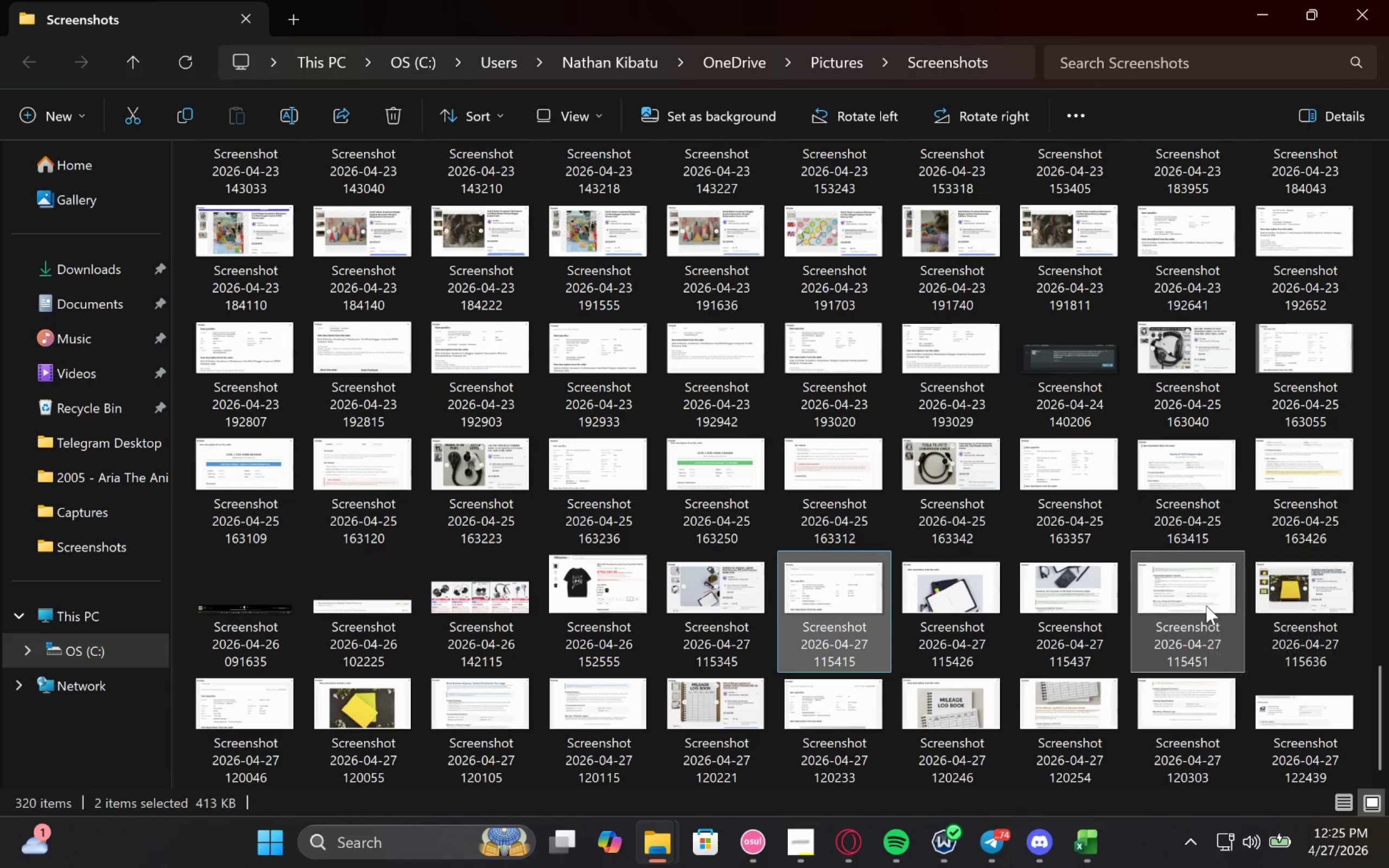 
hold_key(key=ControlLeft, duration=1.12)
left_click([1206, 605])
 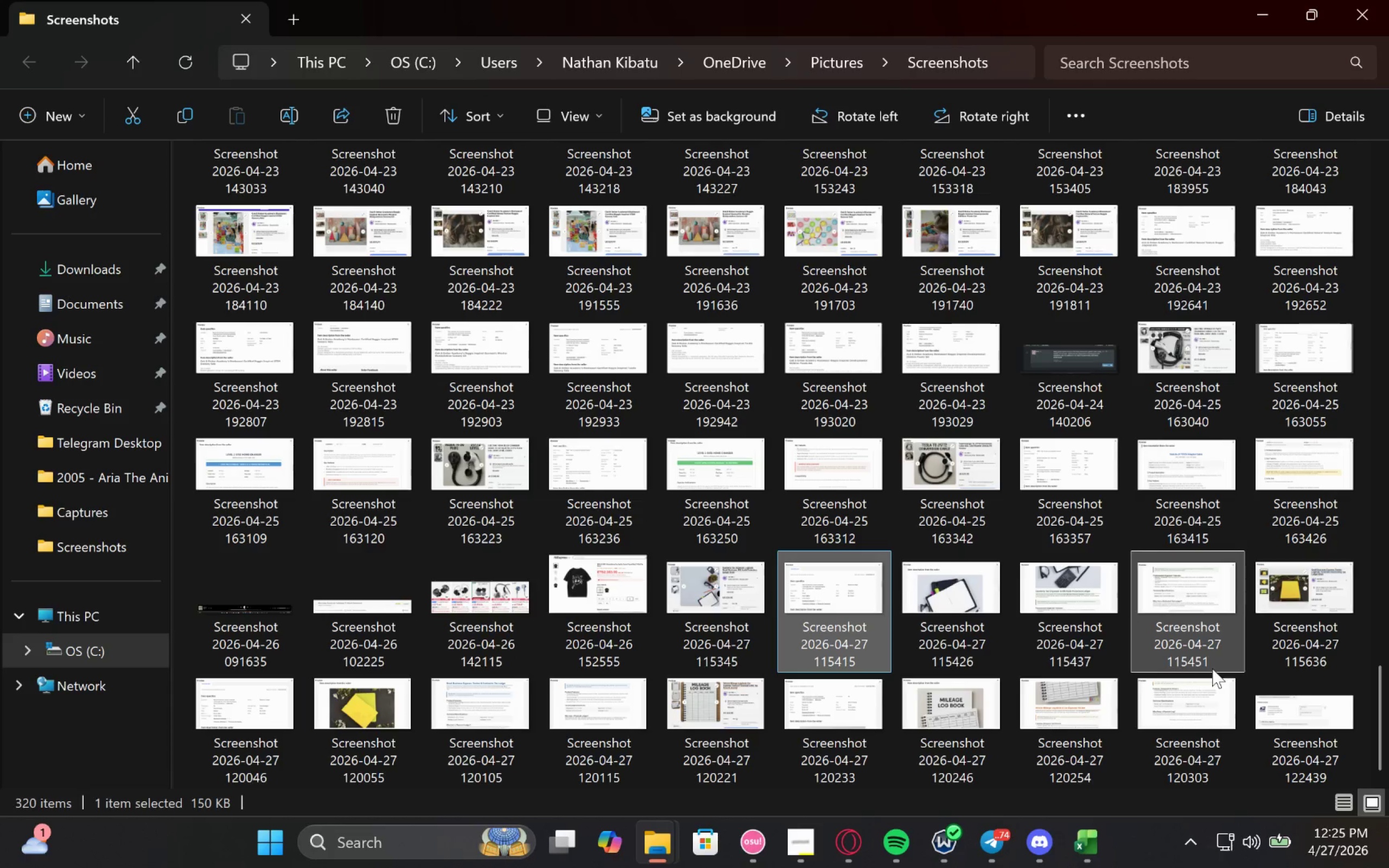 
hold_key(key=ControlLeft, duration=4.51)
left_click([280, 714])
 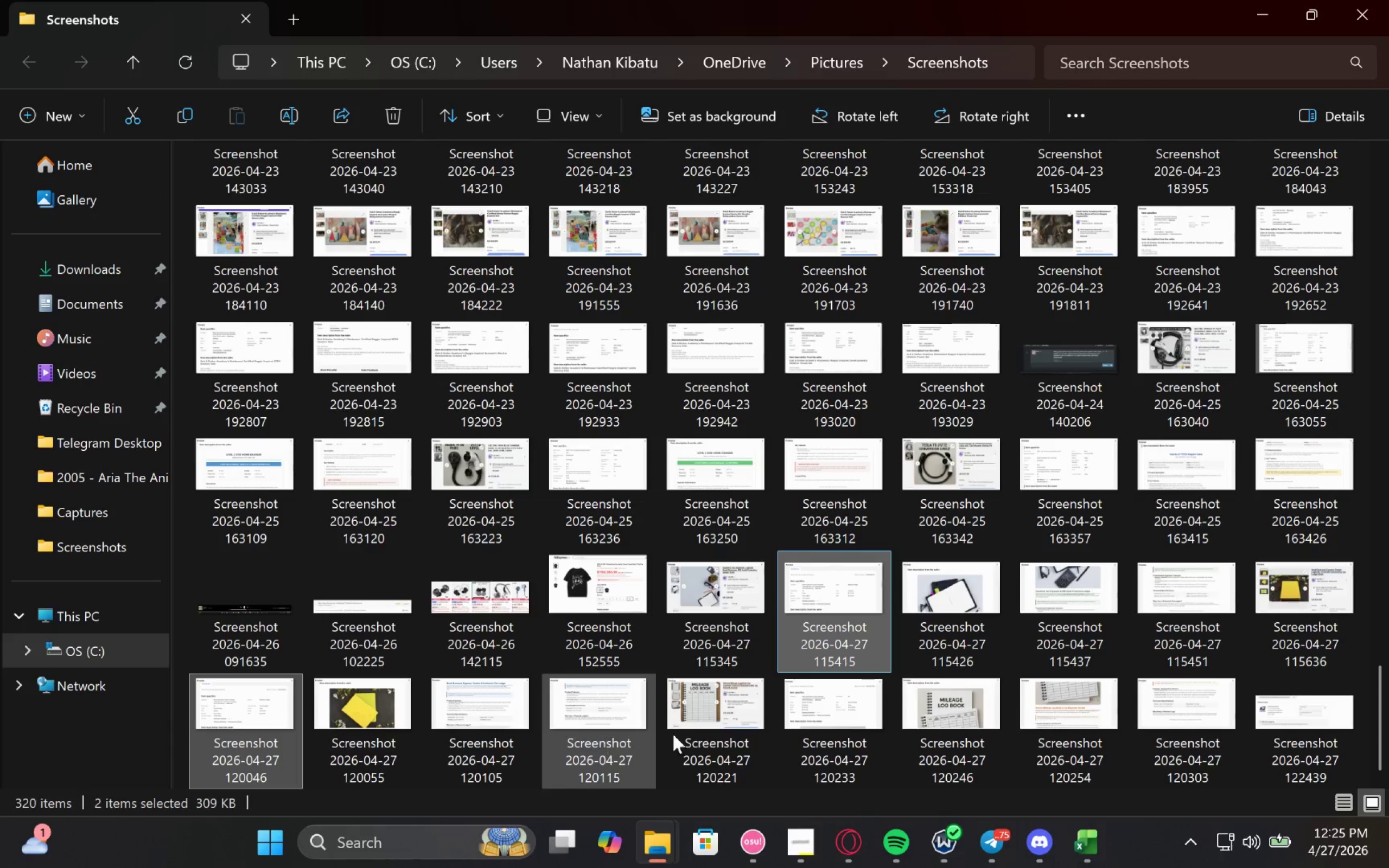 
left_click([811, 728])